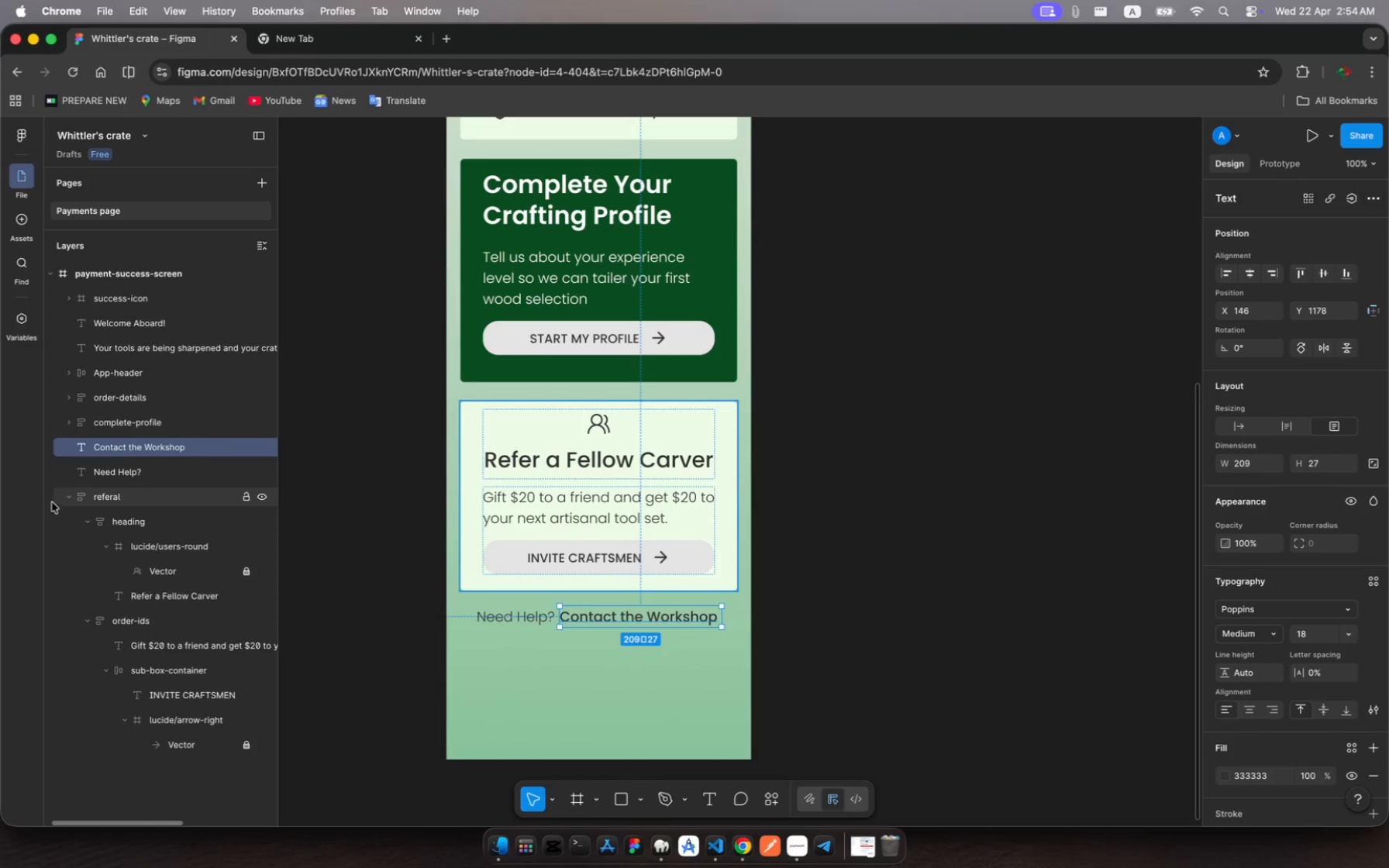 
left_click([67, 501])
 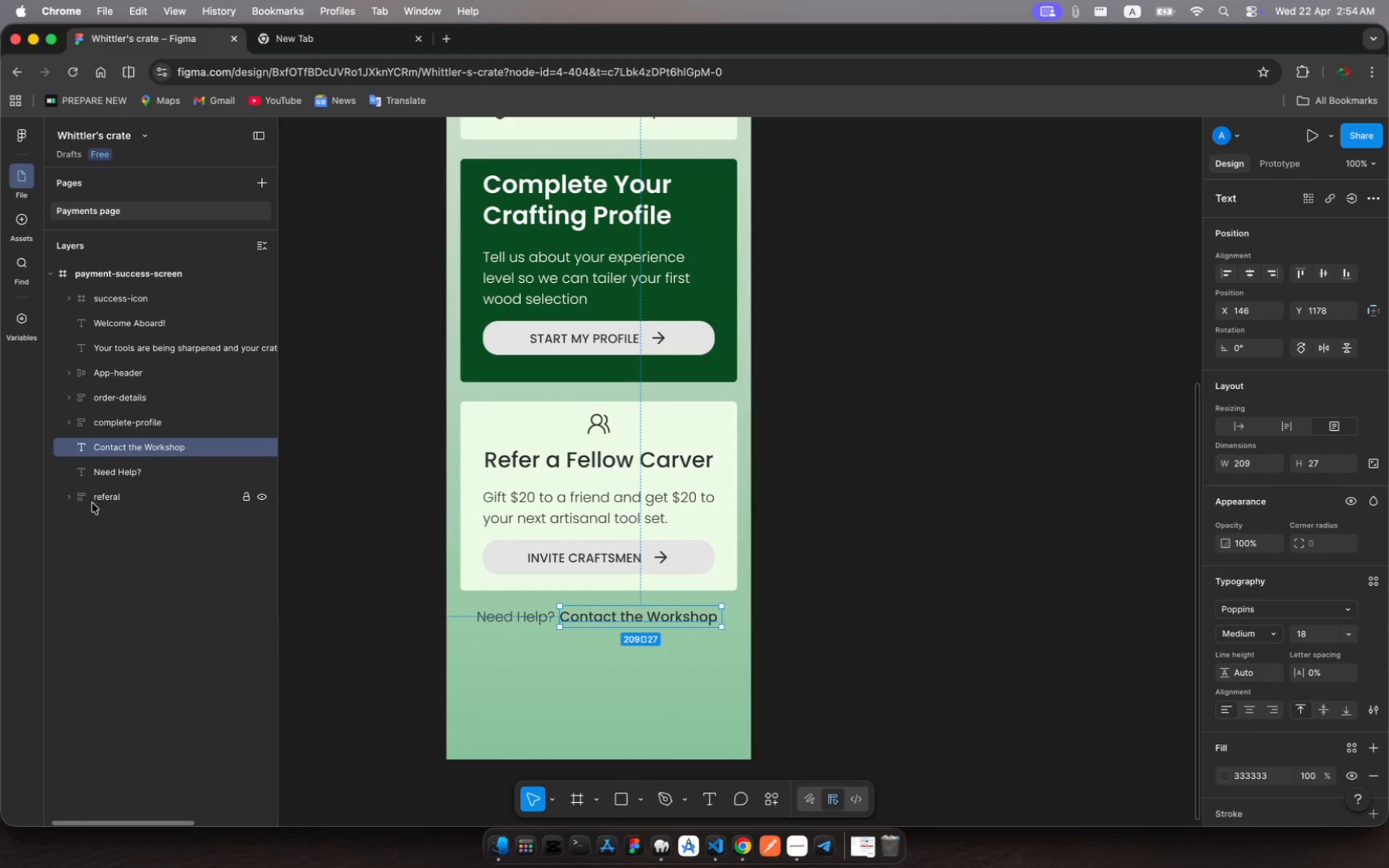 
hold_key(key=ShiftRight, duration=1.49)
left_click([98, 470])
 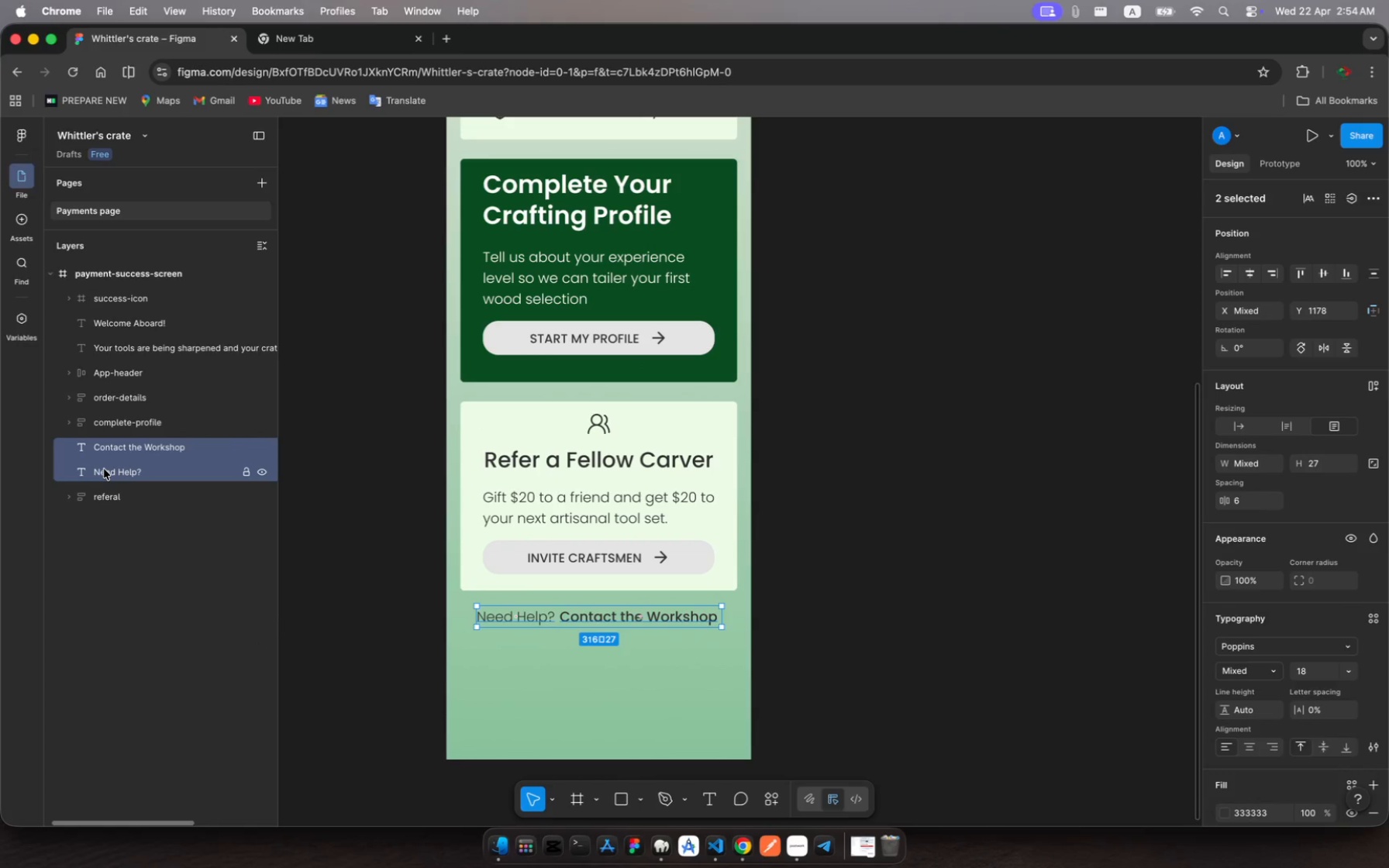 
left_click_drag(start_coordinate=[104, 469], to_coordinate=[96, 538])
 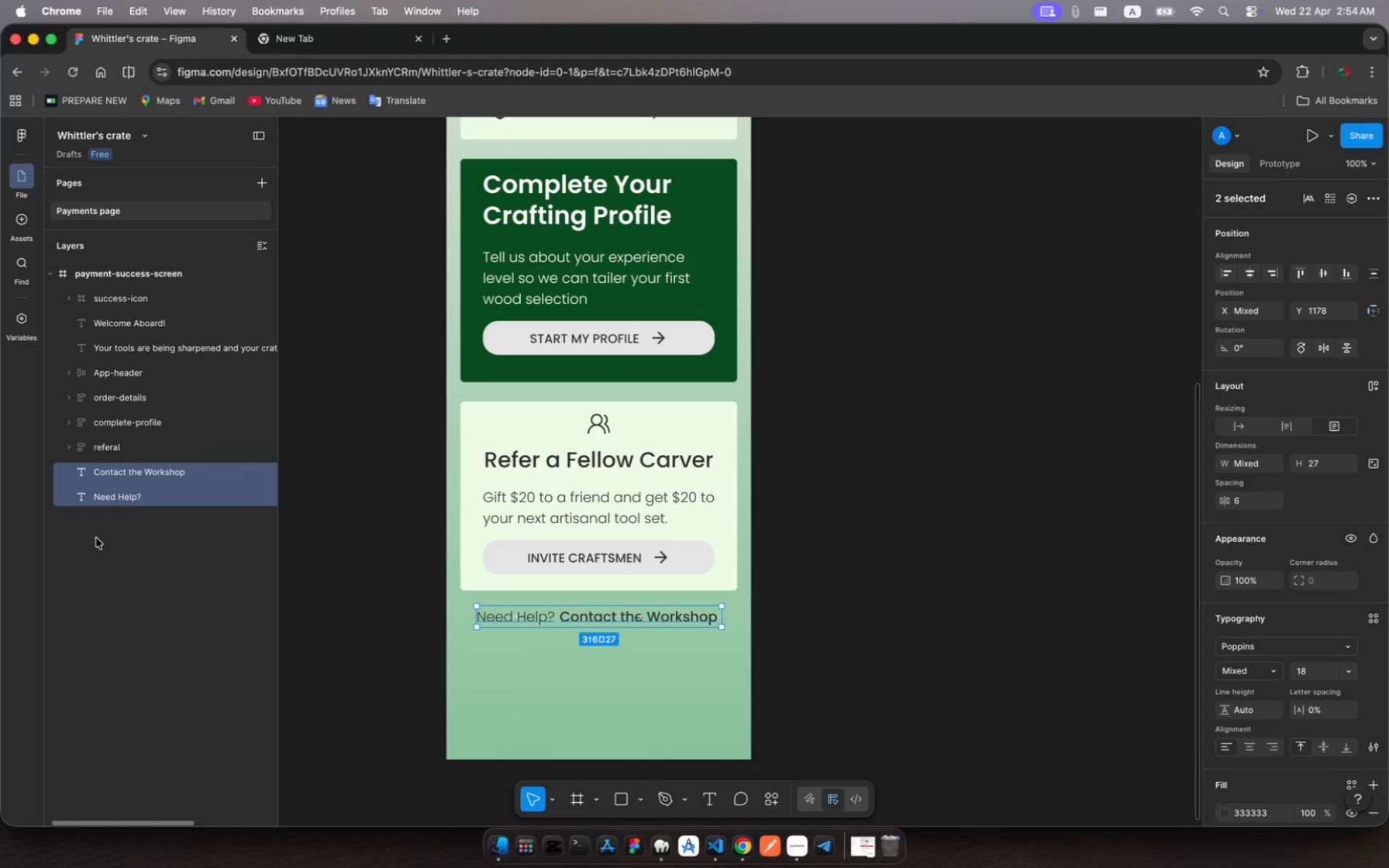 
wait(6.58)
 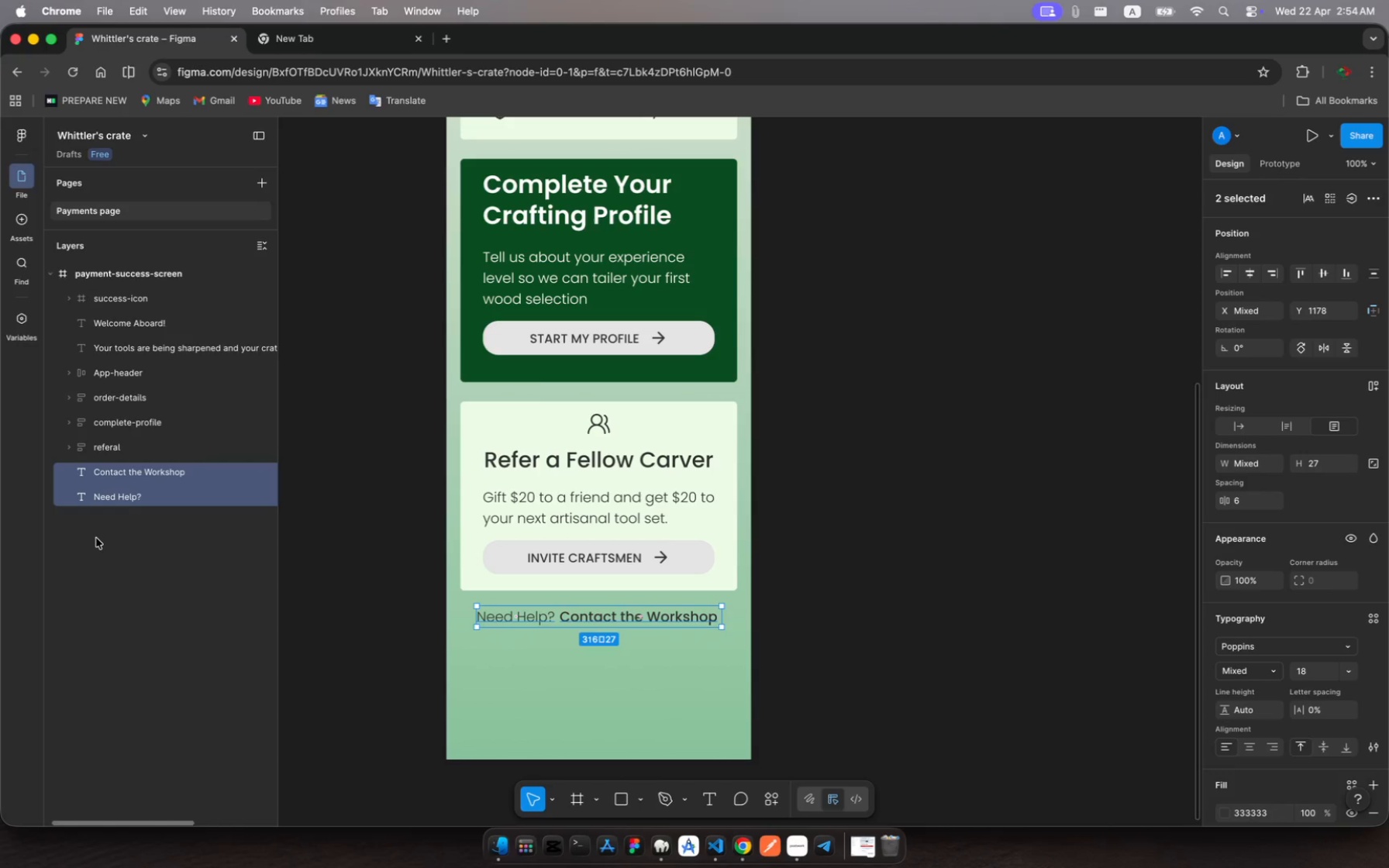 
scroll: coordinate [844, 490], scroll_direction: up, amount: 9.0
 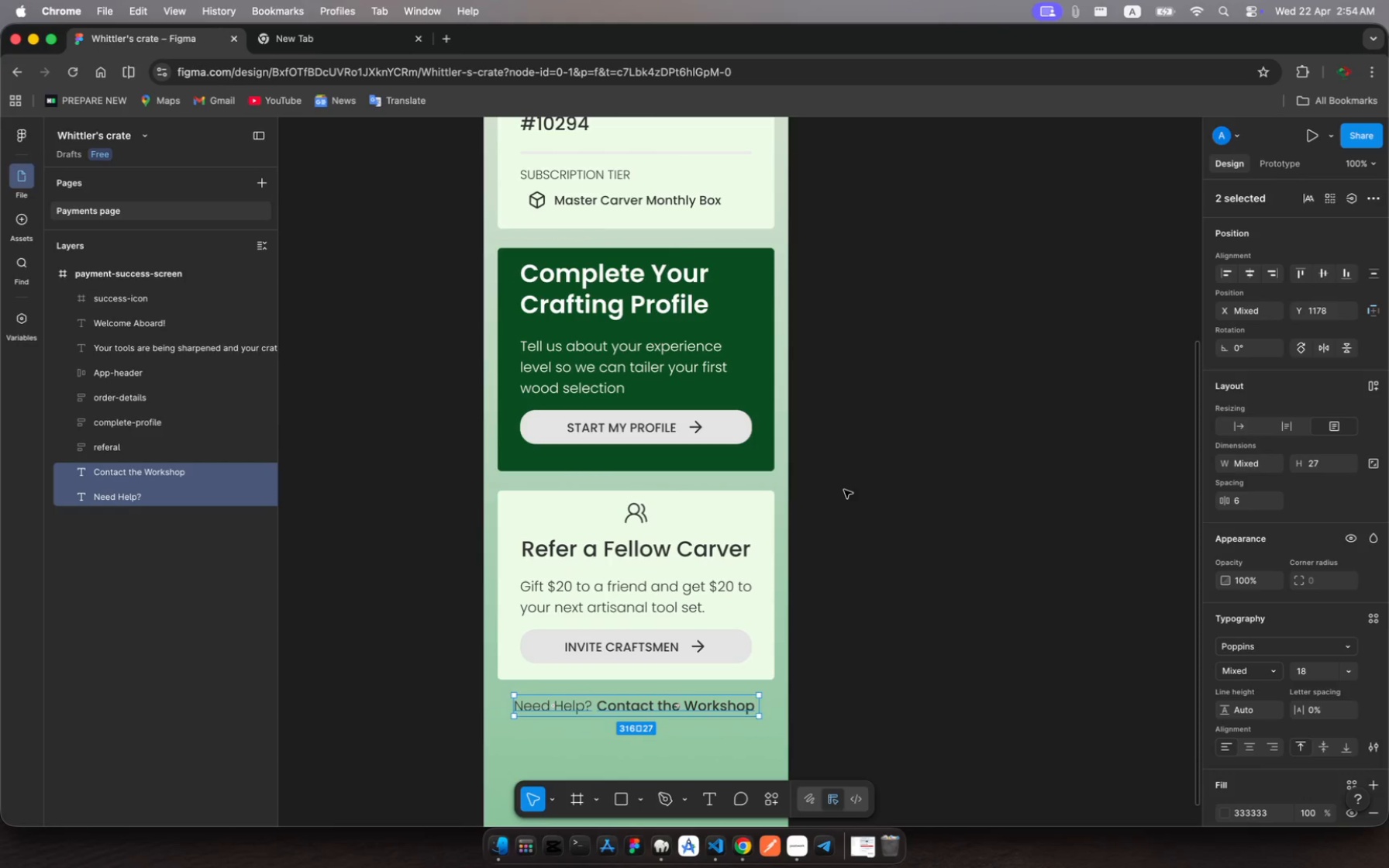 
scroll: coordinate [844, 490], scroll_direction: down, amount: 9.0
 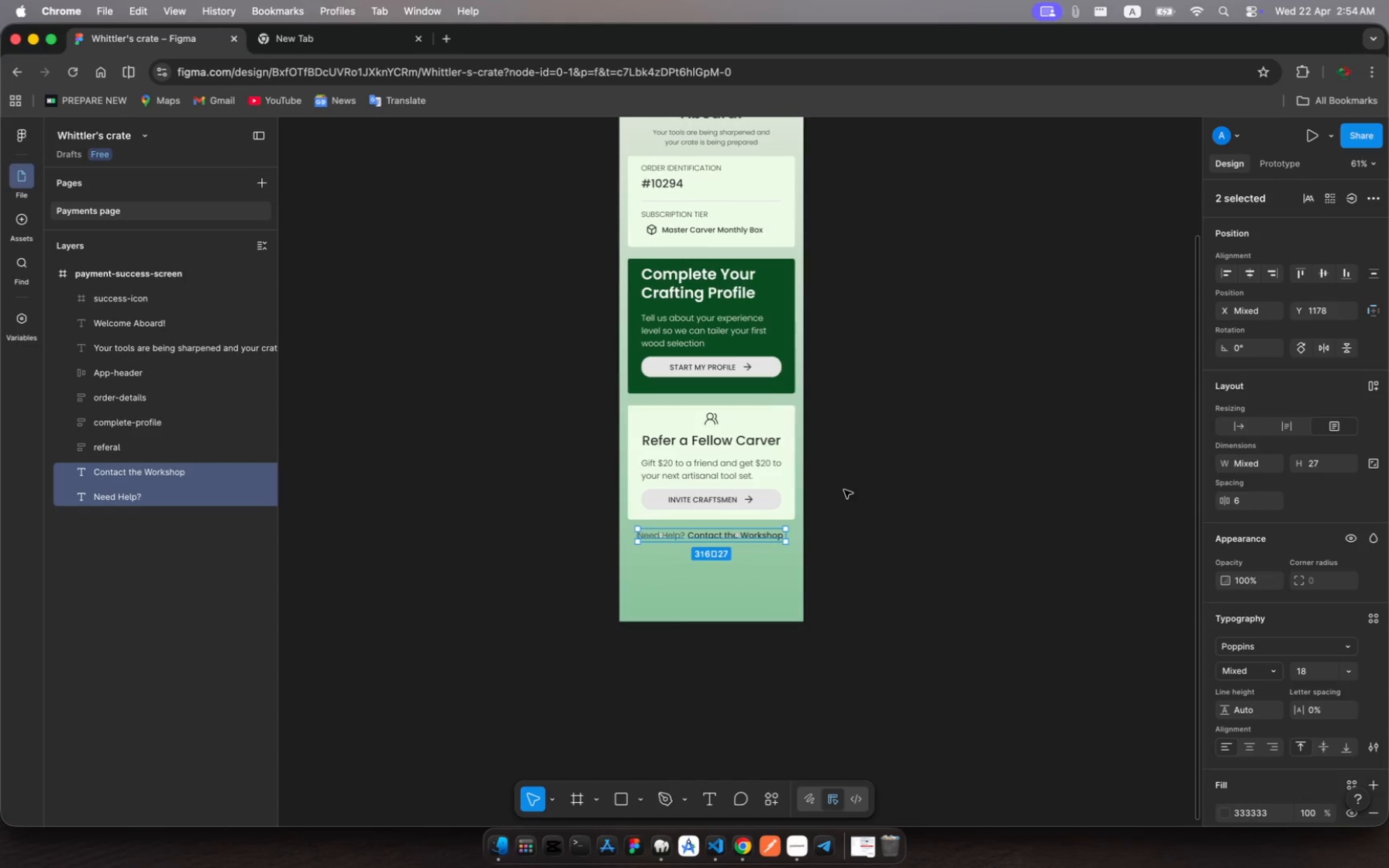 
scroll: coordinate [844, 490], scroll_direction: up, amount: 13.0
 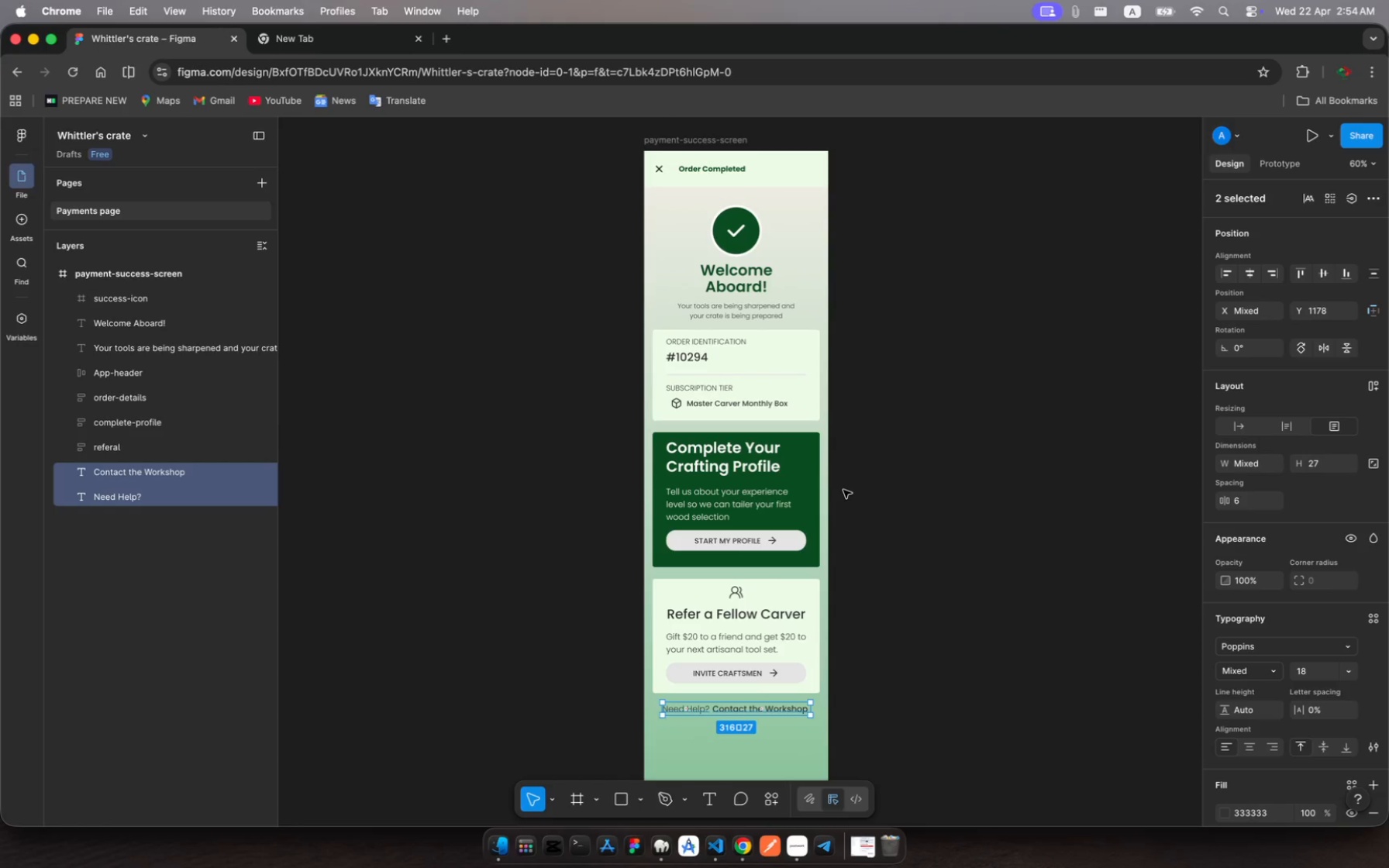 
wait(14.92)
 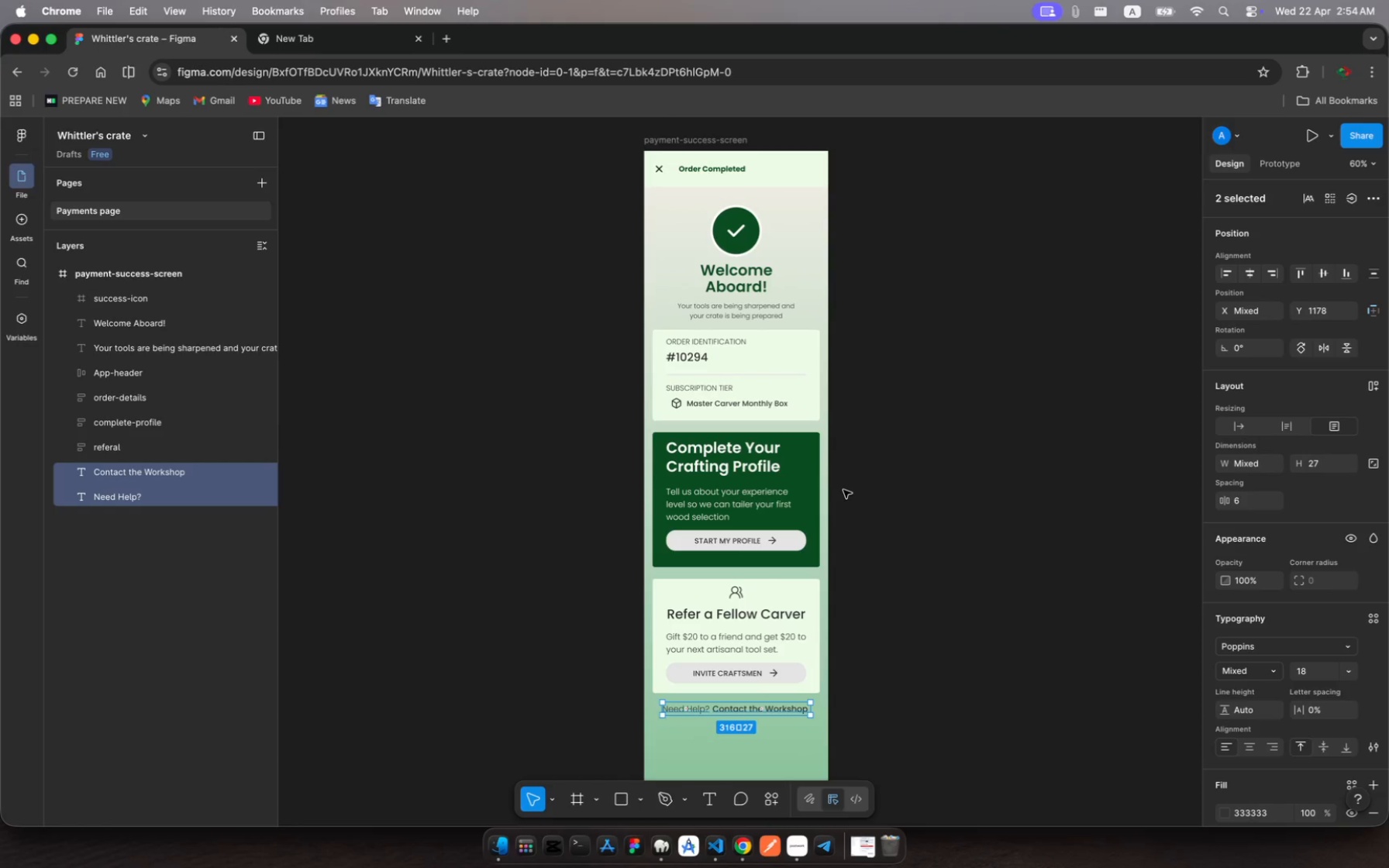 
left_click([801, 845])